 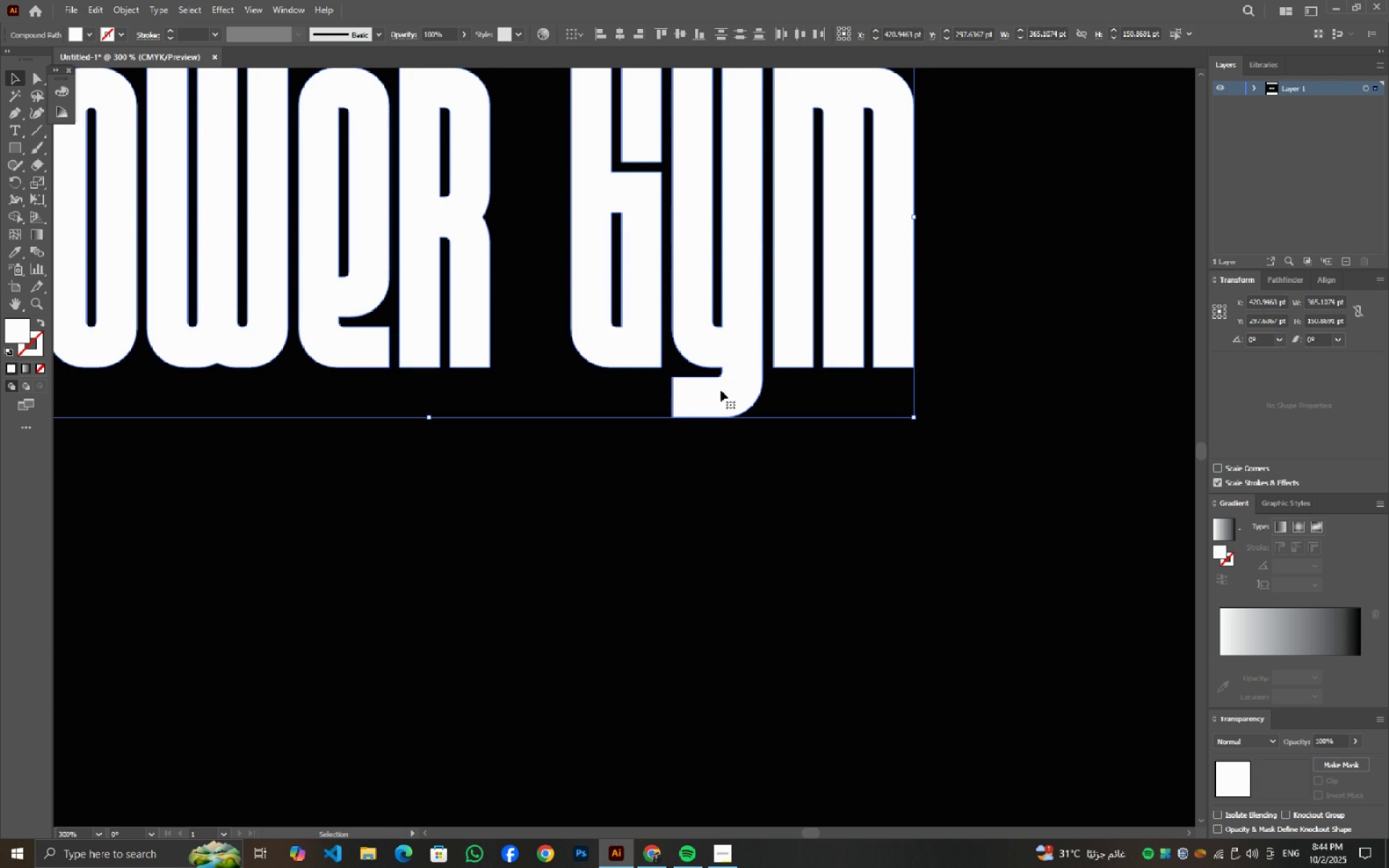 
double_click([742, 381])
 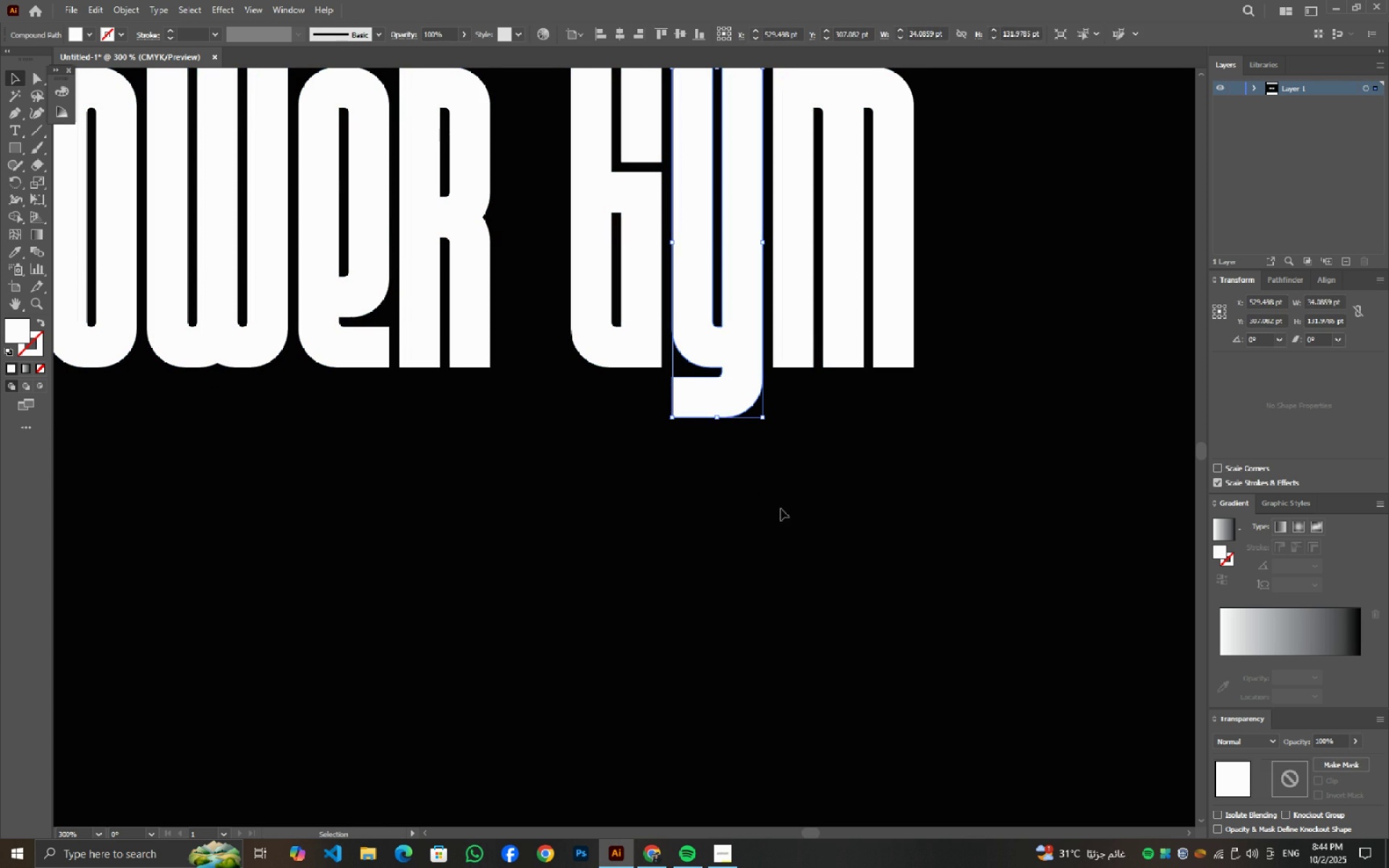 
left_click([781, 509])
 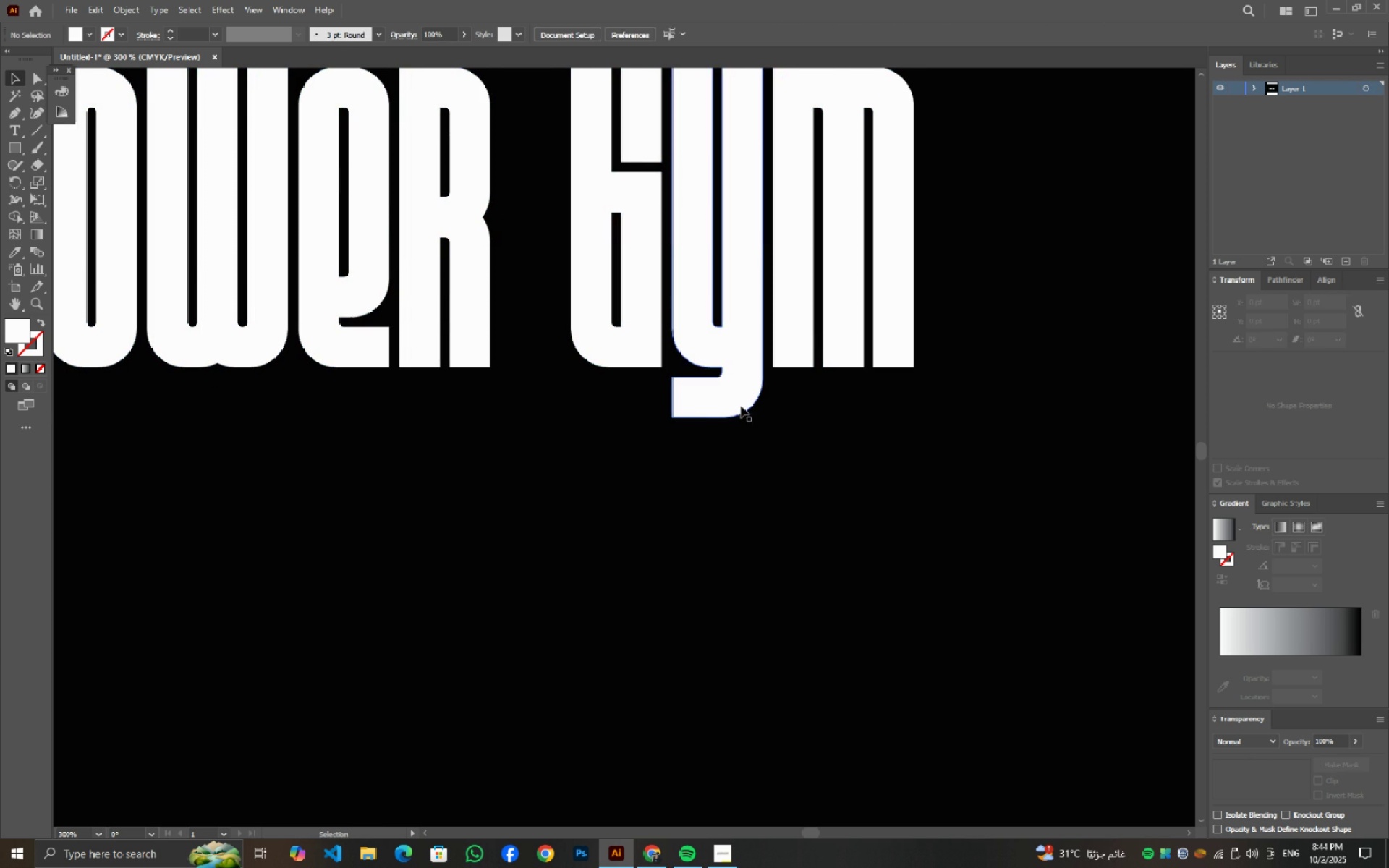 
left_click([741, 406])
 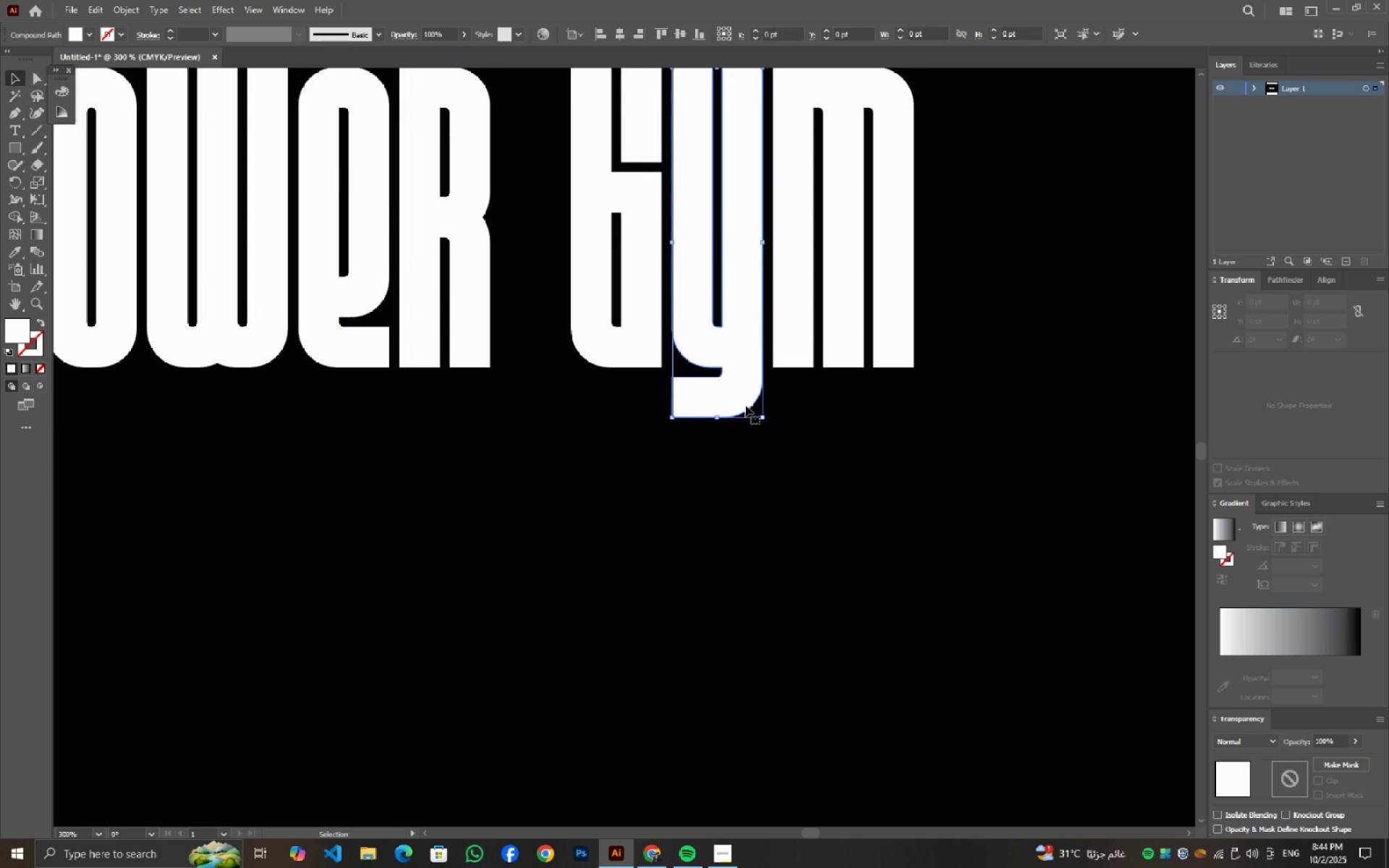 
key(Alt+AltLeft)
 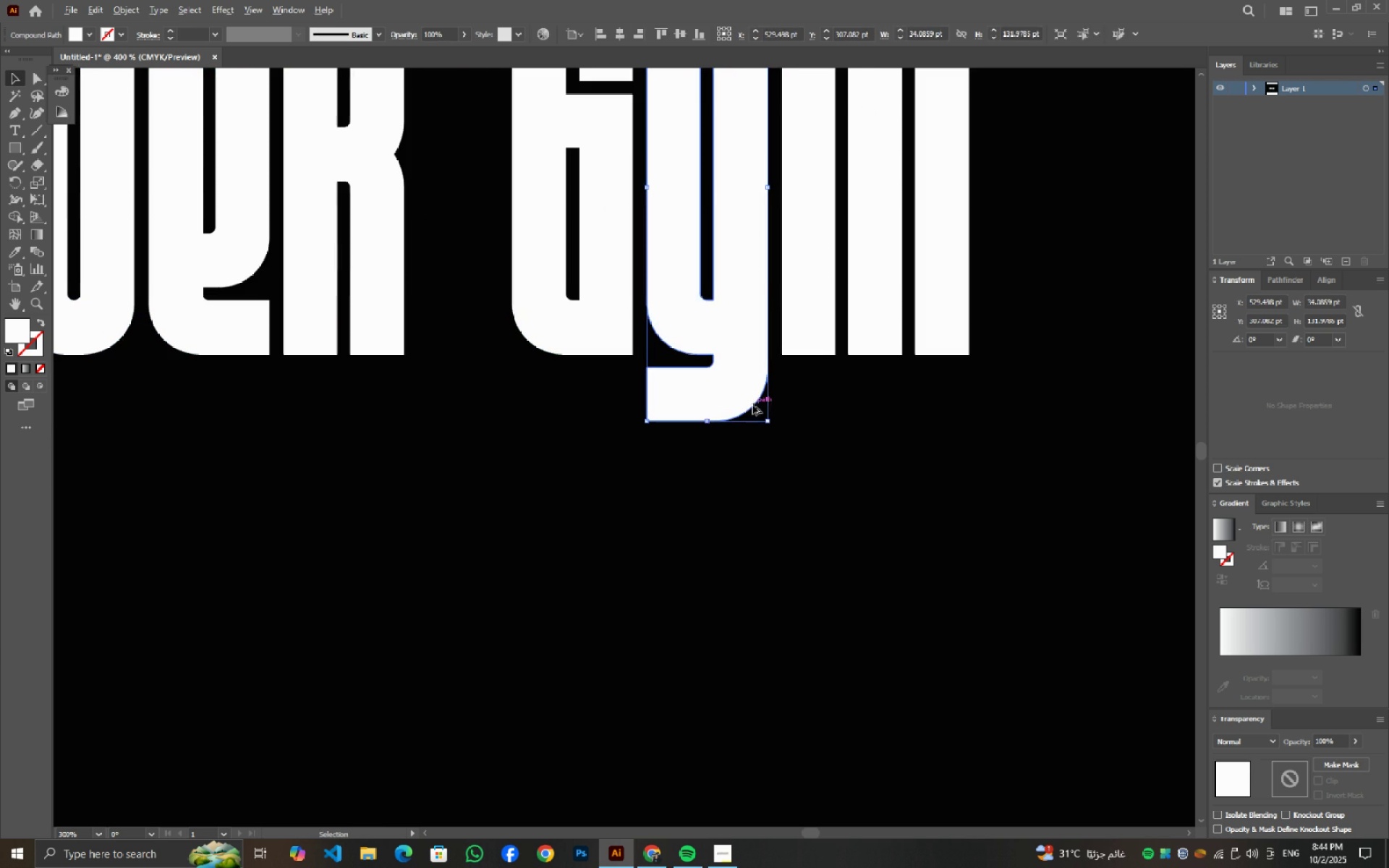 
scroll: coordinate [752, 405], scroll_direction: up, amount: 1.0
 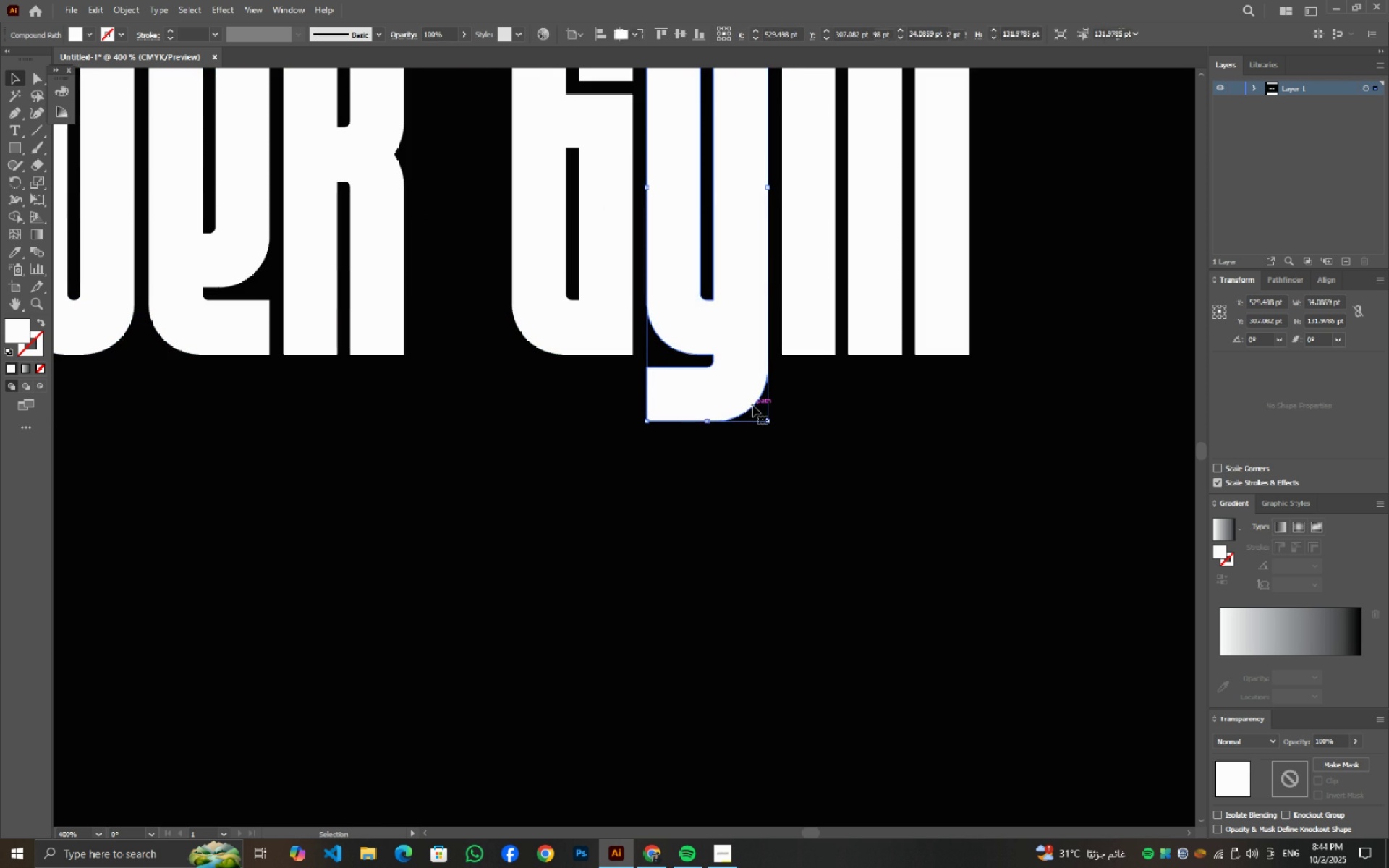 
key(A)
 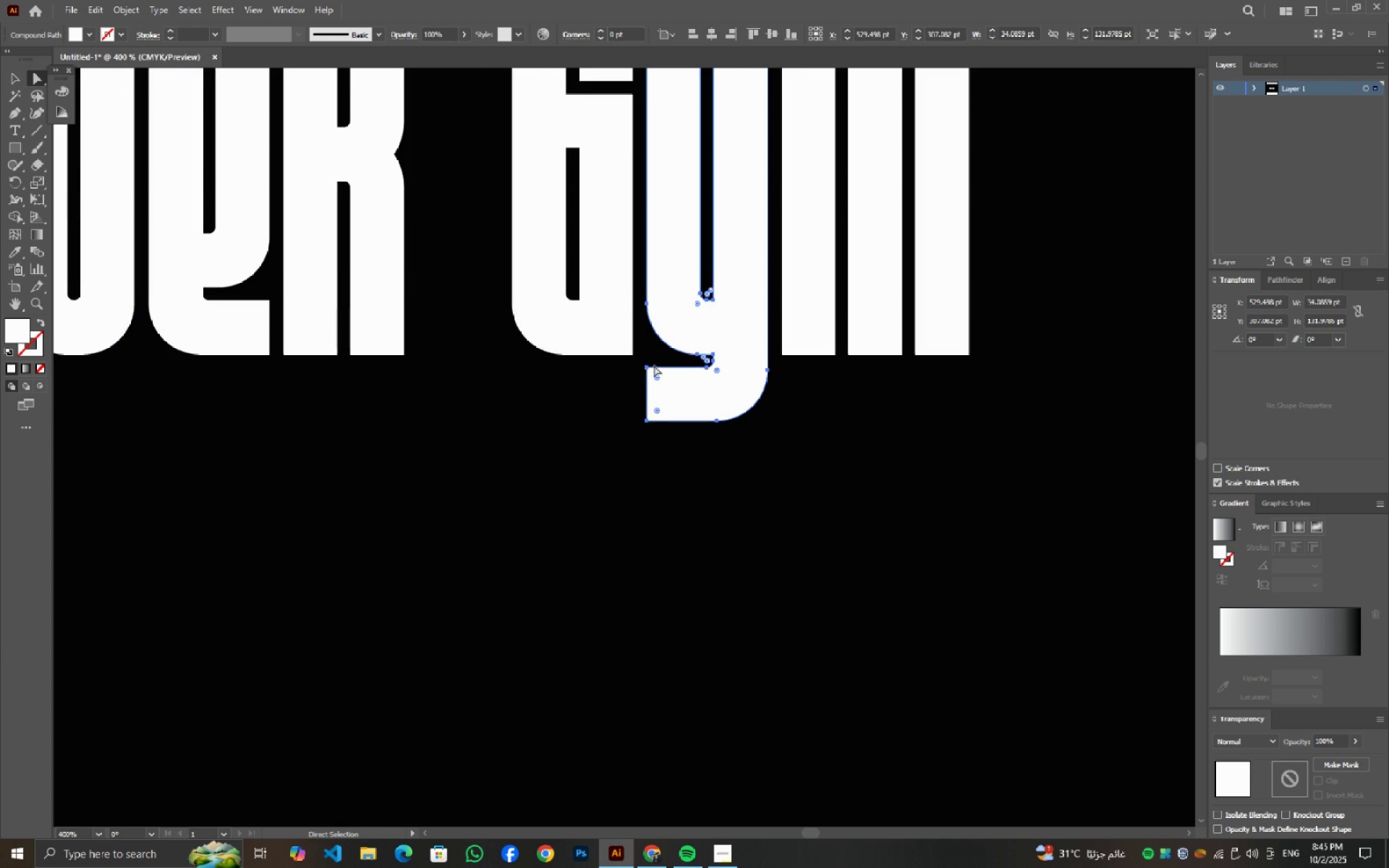 
left_click([650, 367])